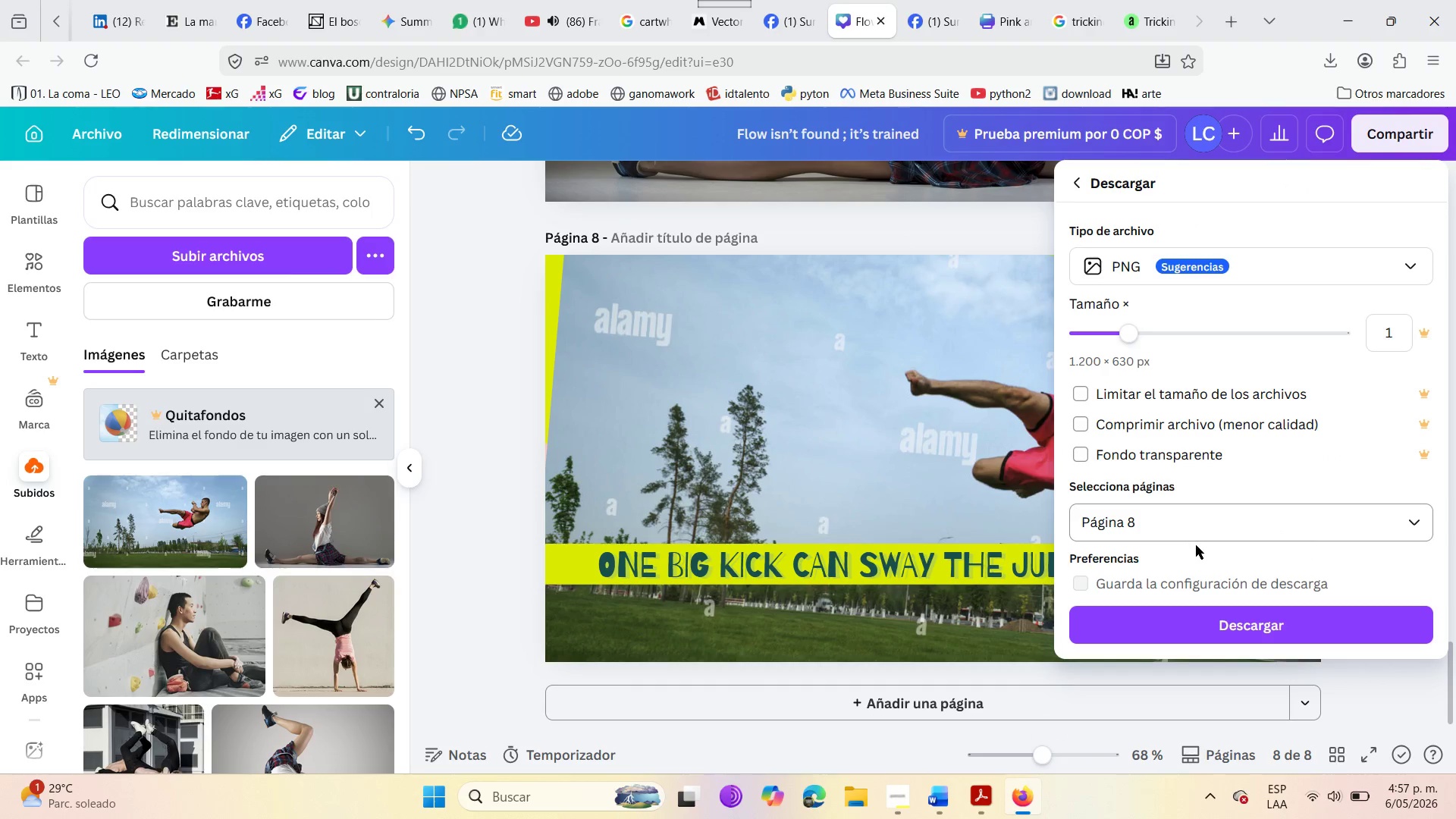 
scroll: coordinate [1186, 557], scroll_direction: down, amount: 3.0
 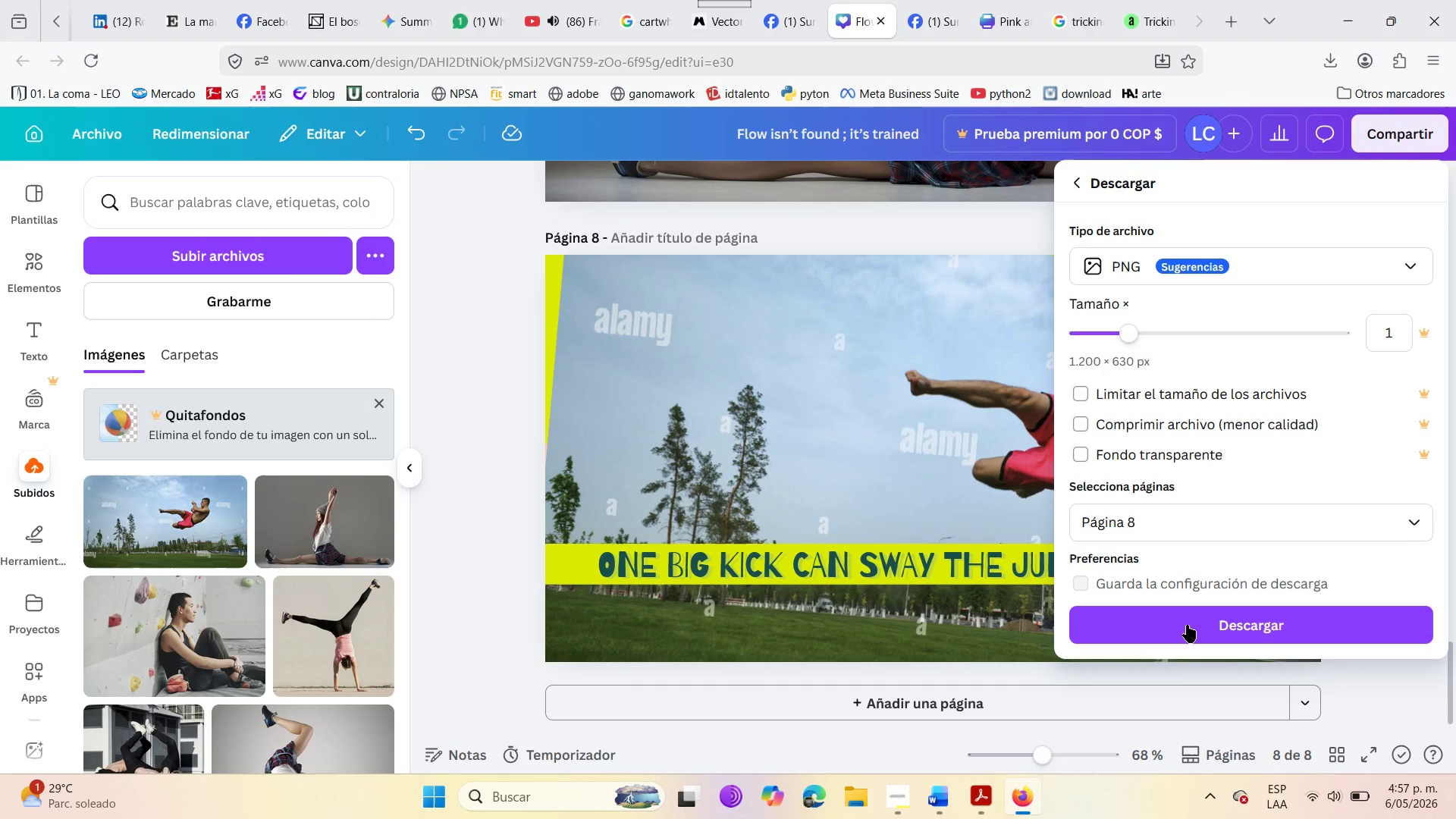 
mouse_move([1171, 644])
 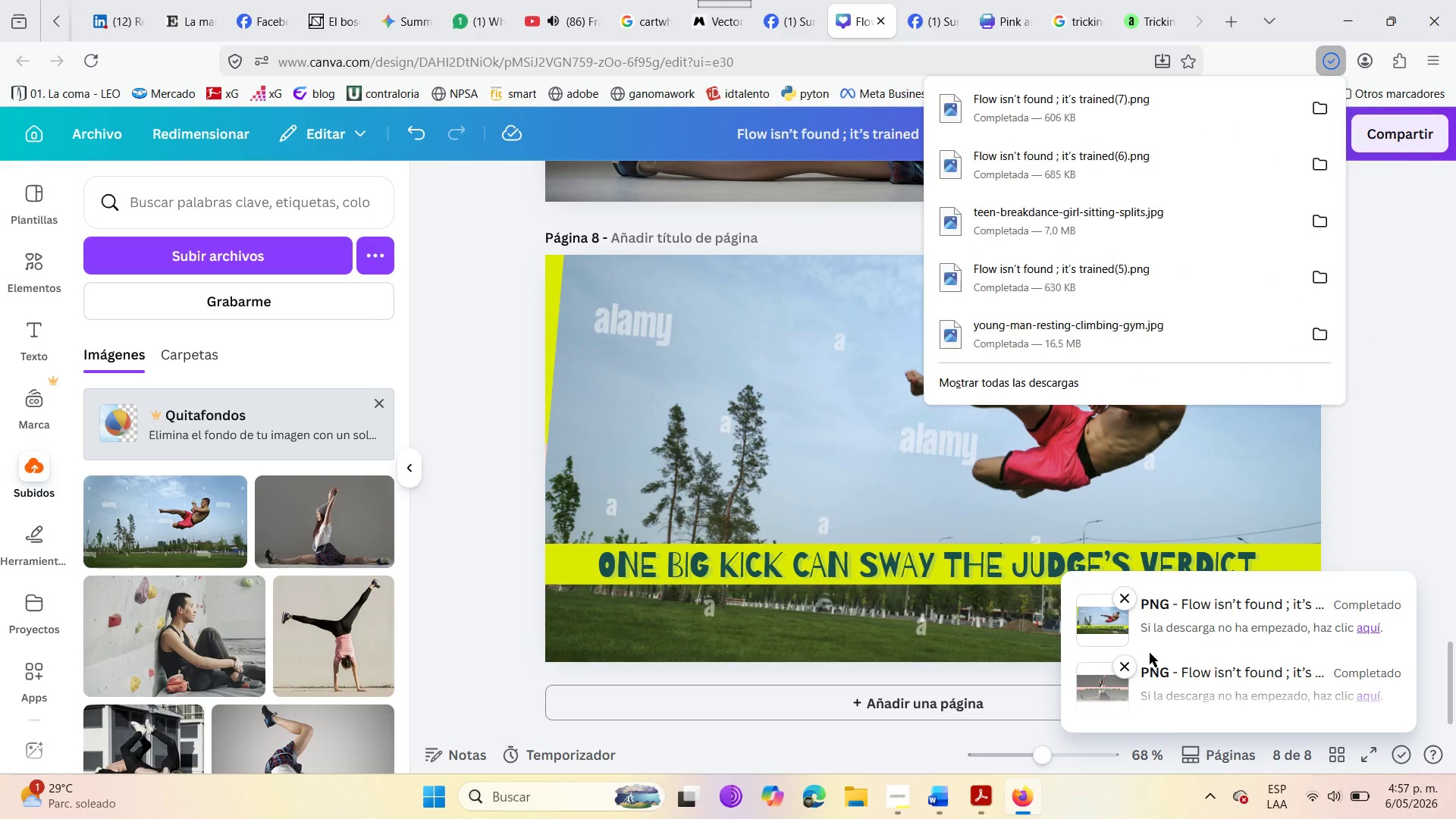 
wait(9.45)
 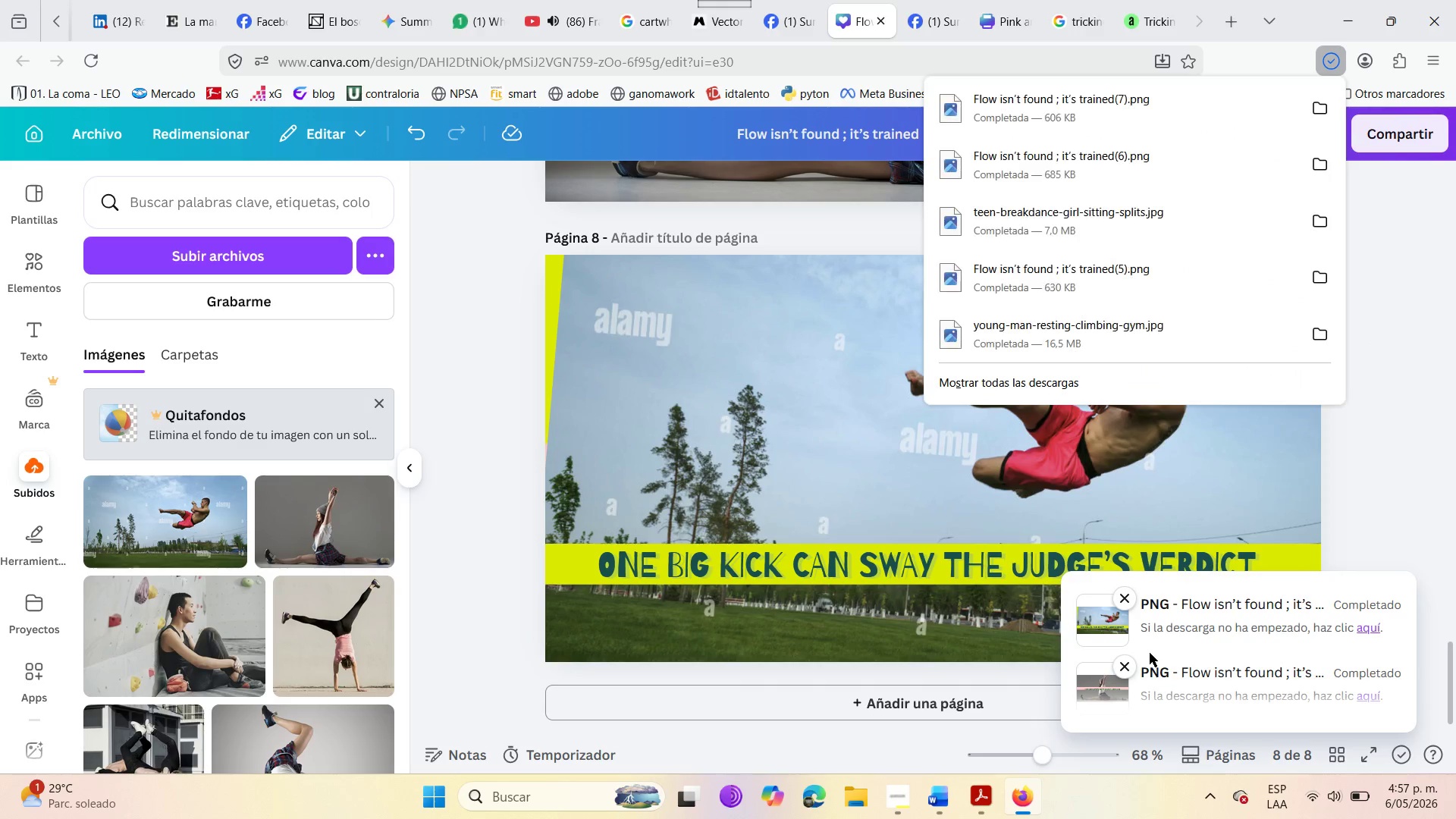 
left_click_drag(start_coordinate=[890, 0], to_coordinate=[783, 0])
 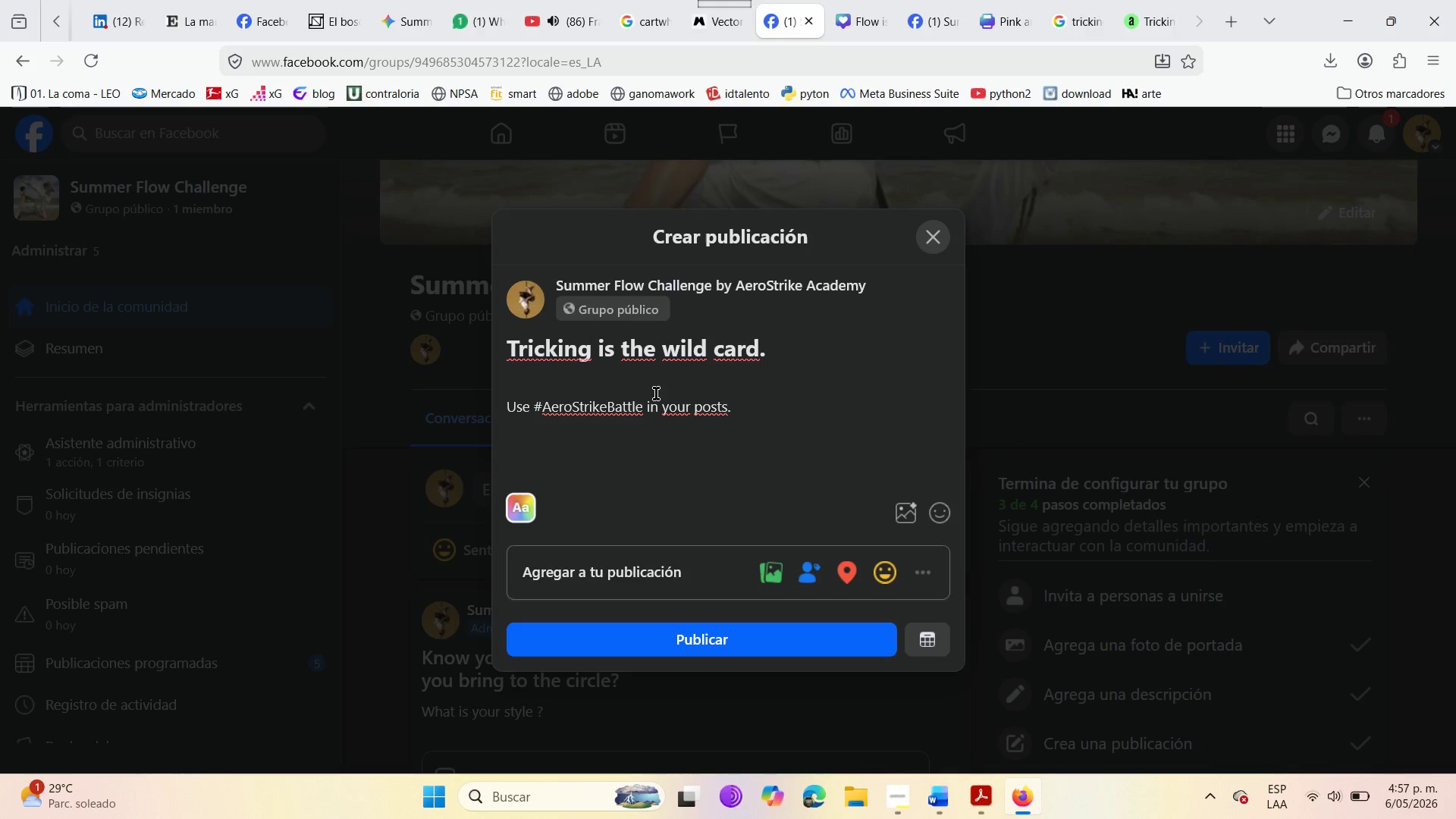 
double_click([783, 0])
 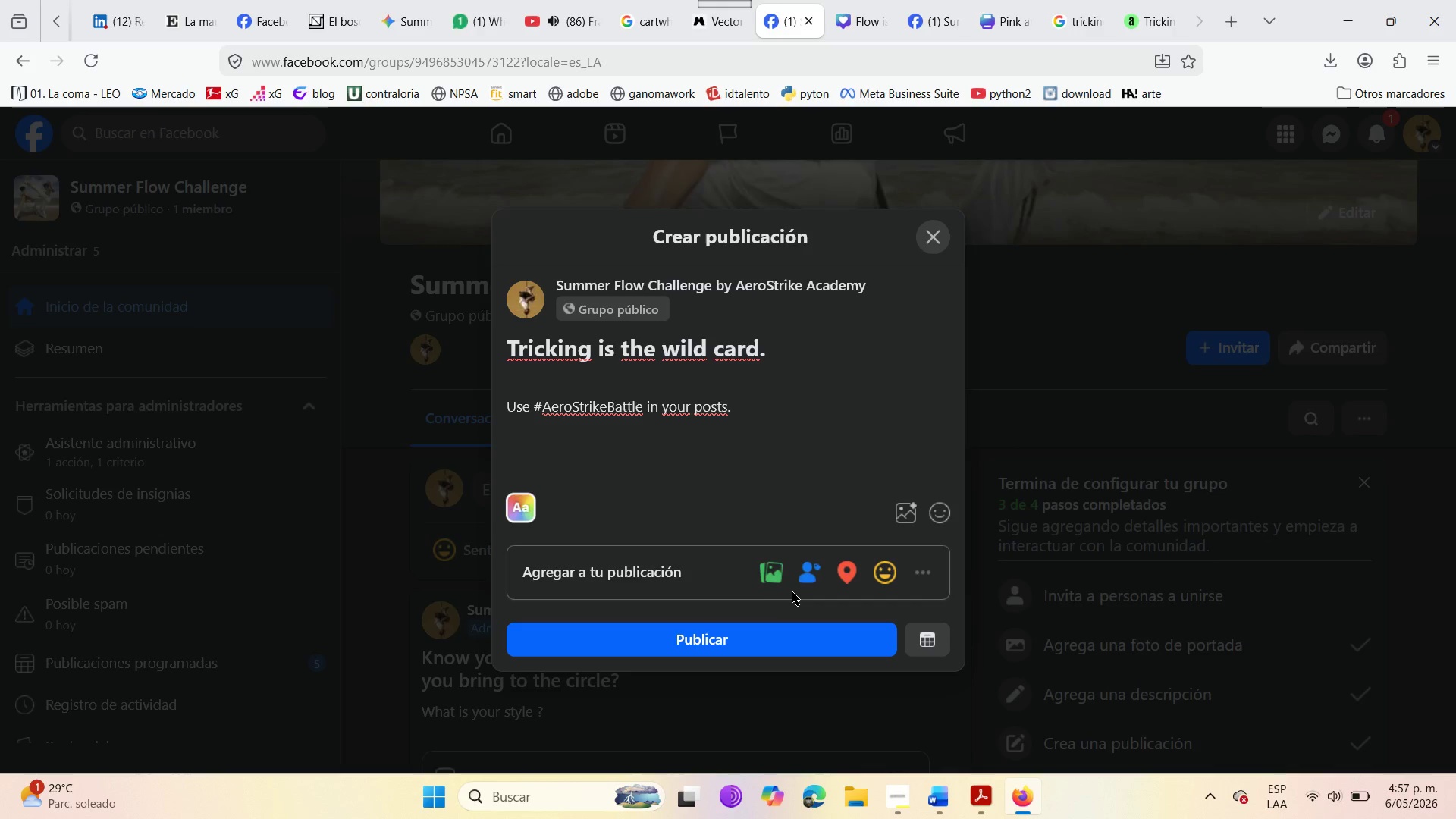 
left_click([772, 578])
 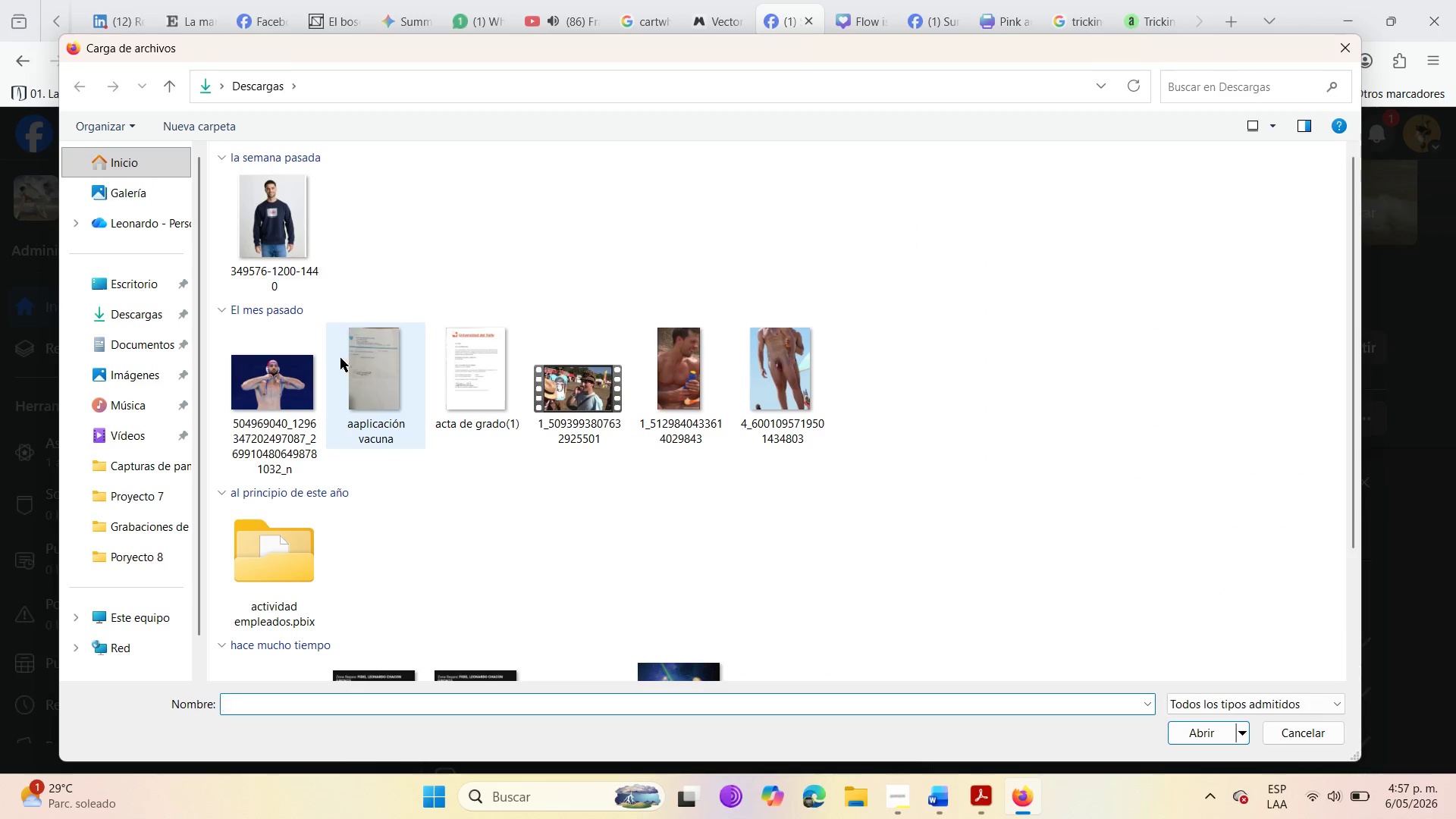 
left_click([272, 253])
 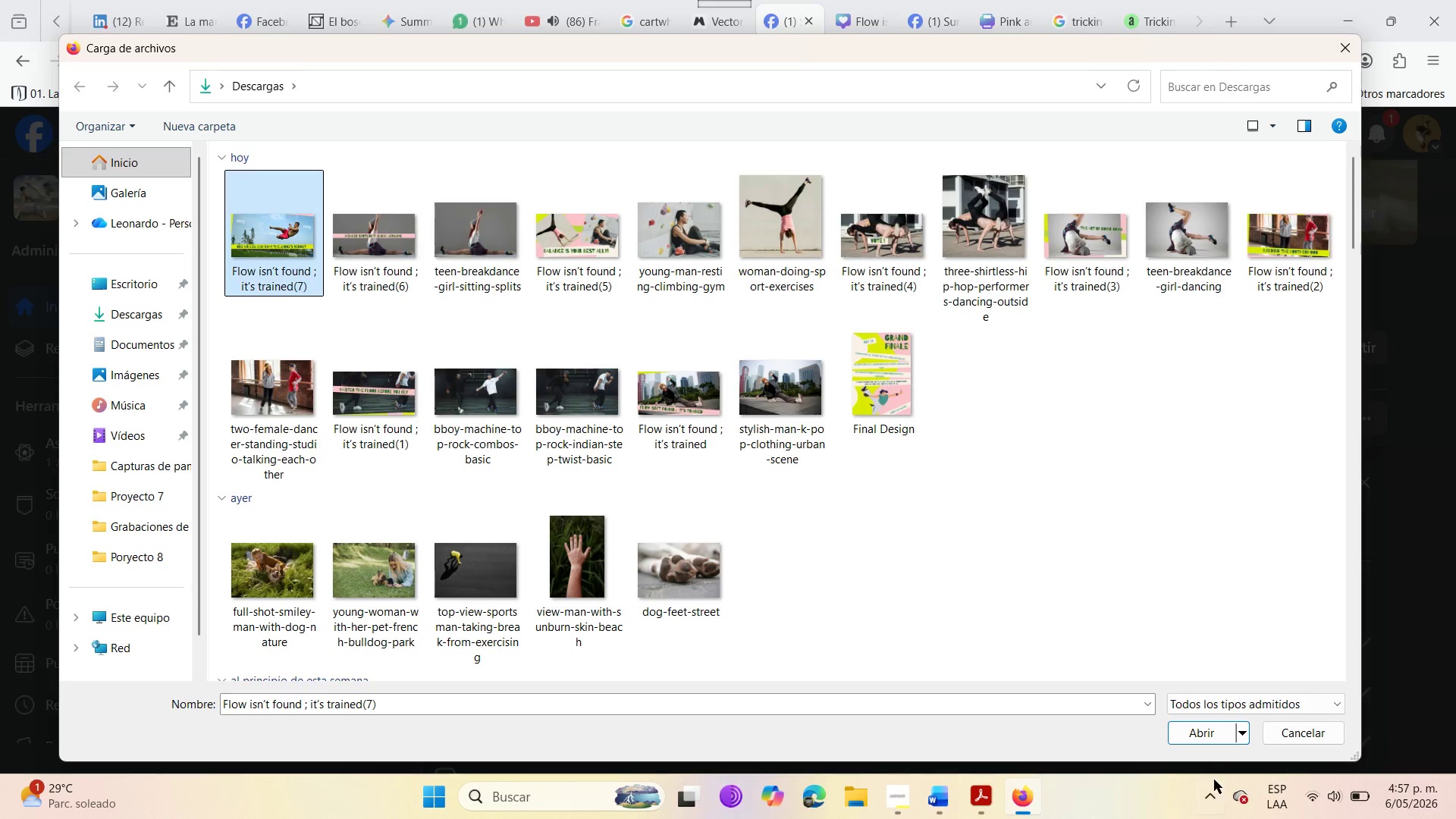 
left_click([1197, 744])
 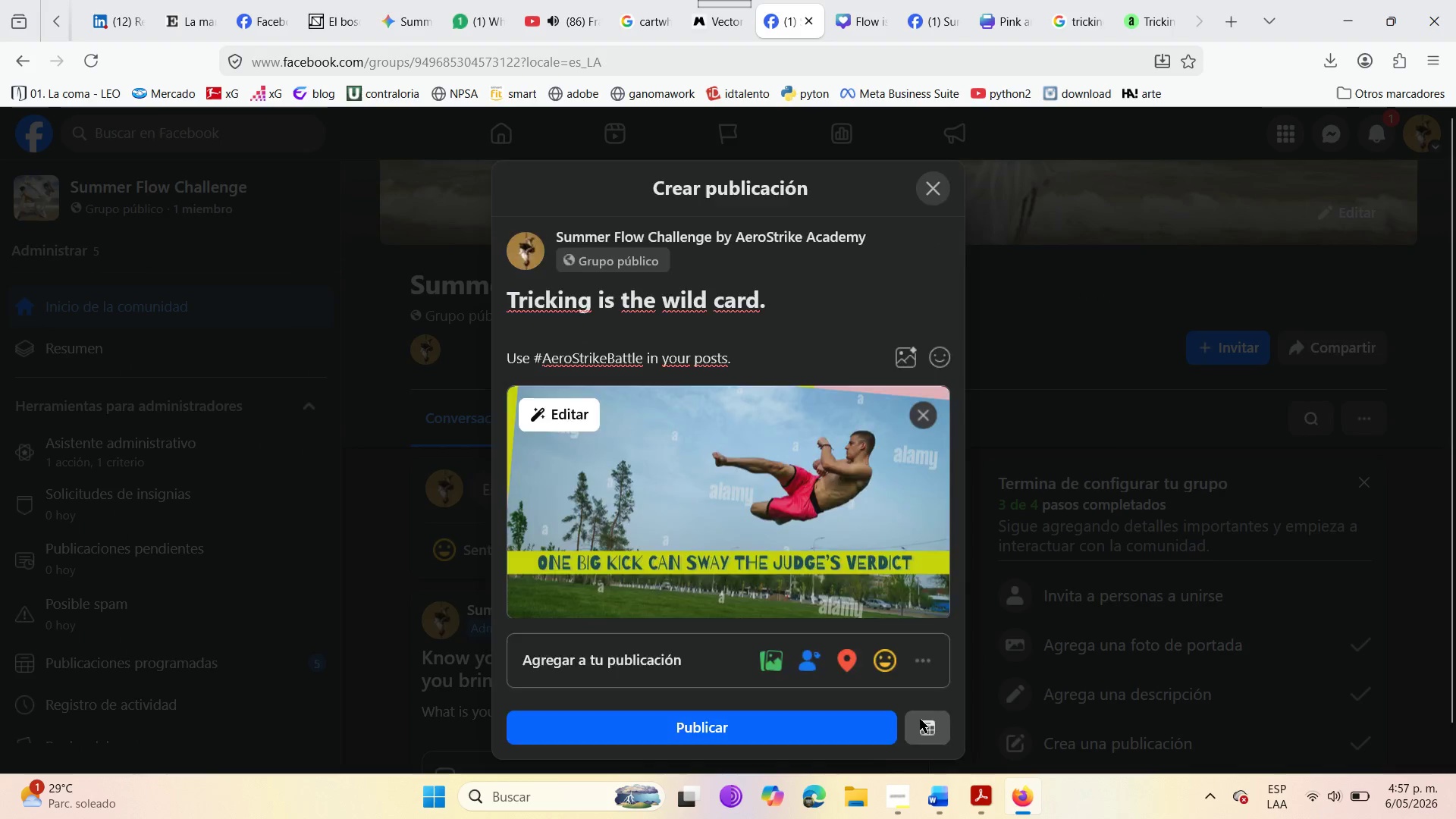 
left_click([638, 393])
 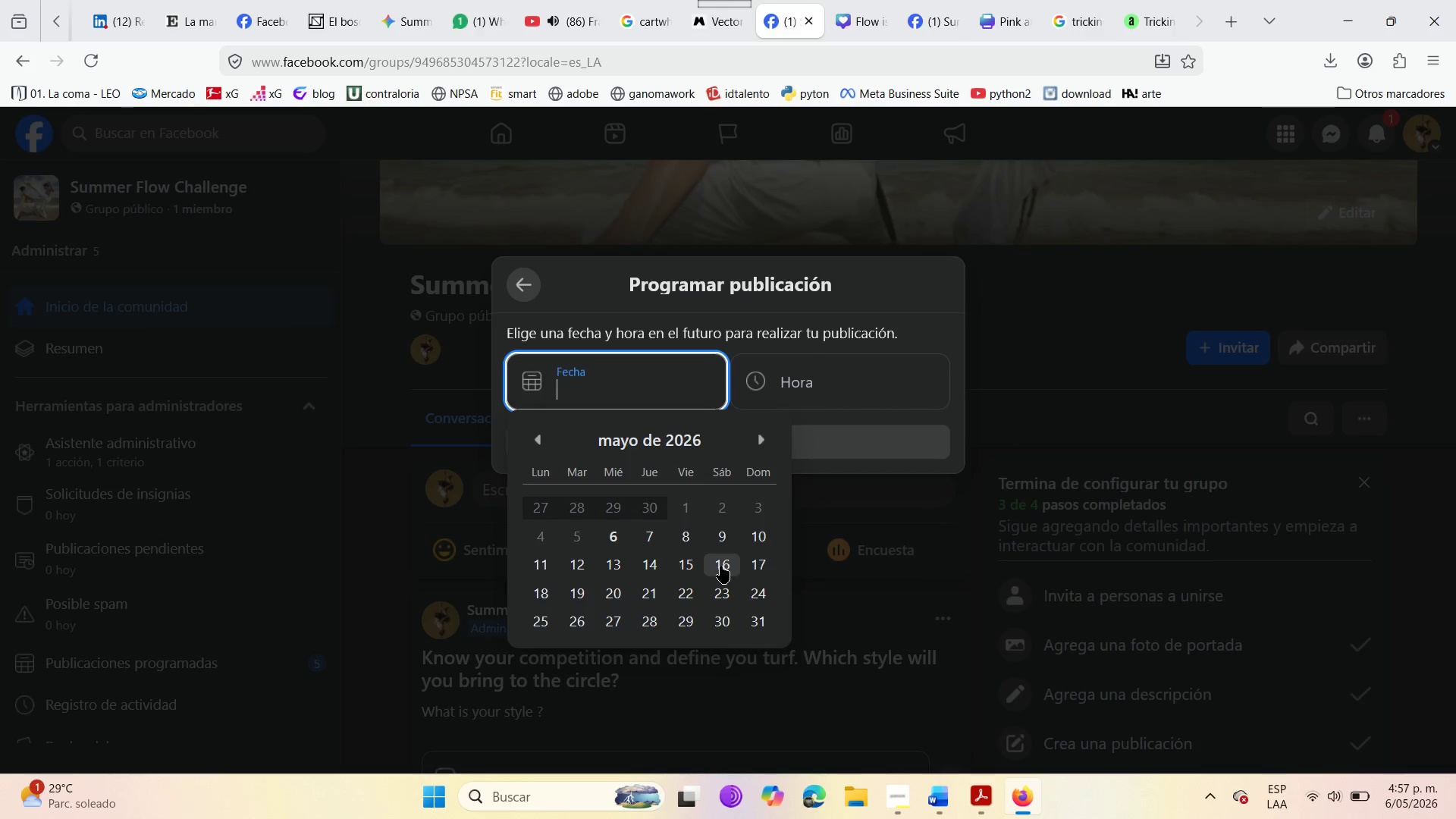 
wait(15.45)
 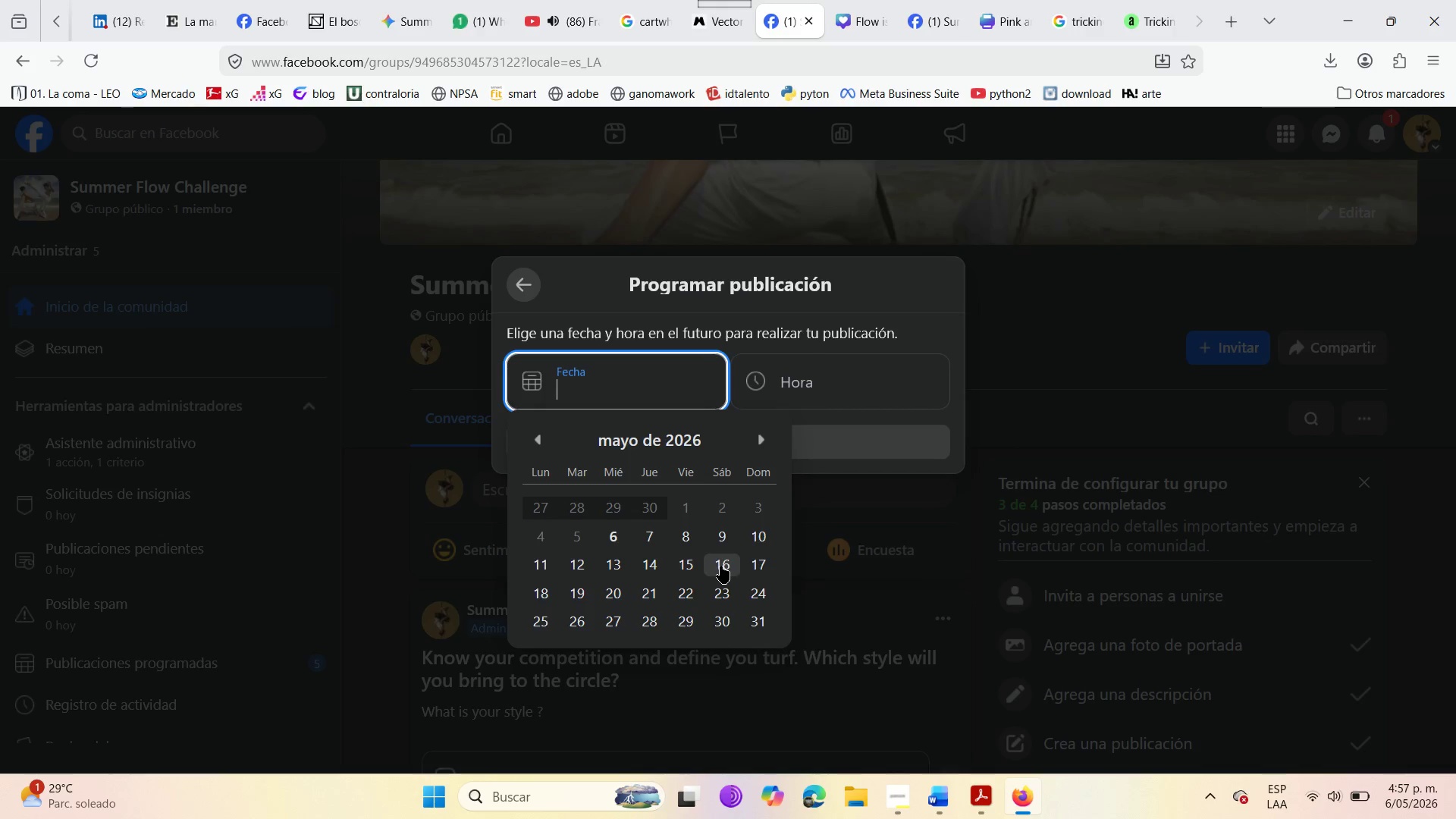 
left_click([573, 598])
 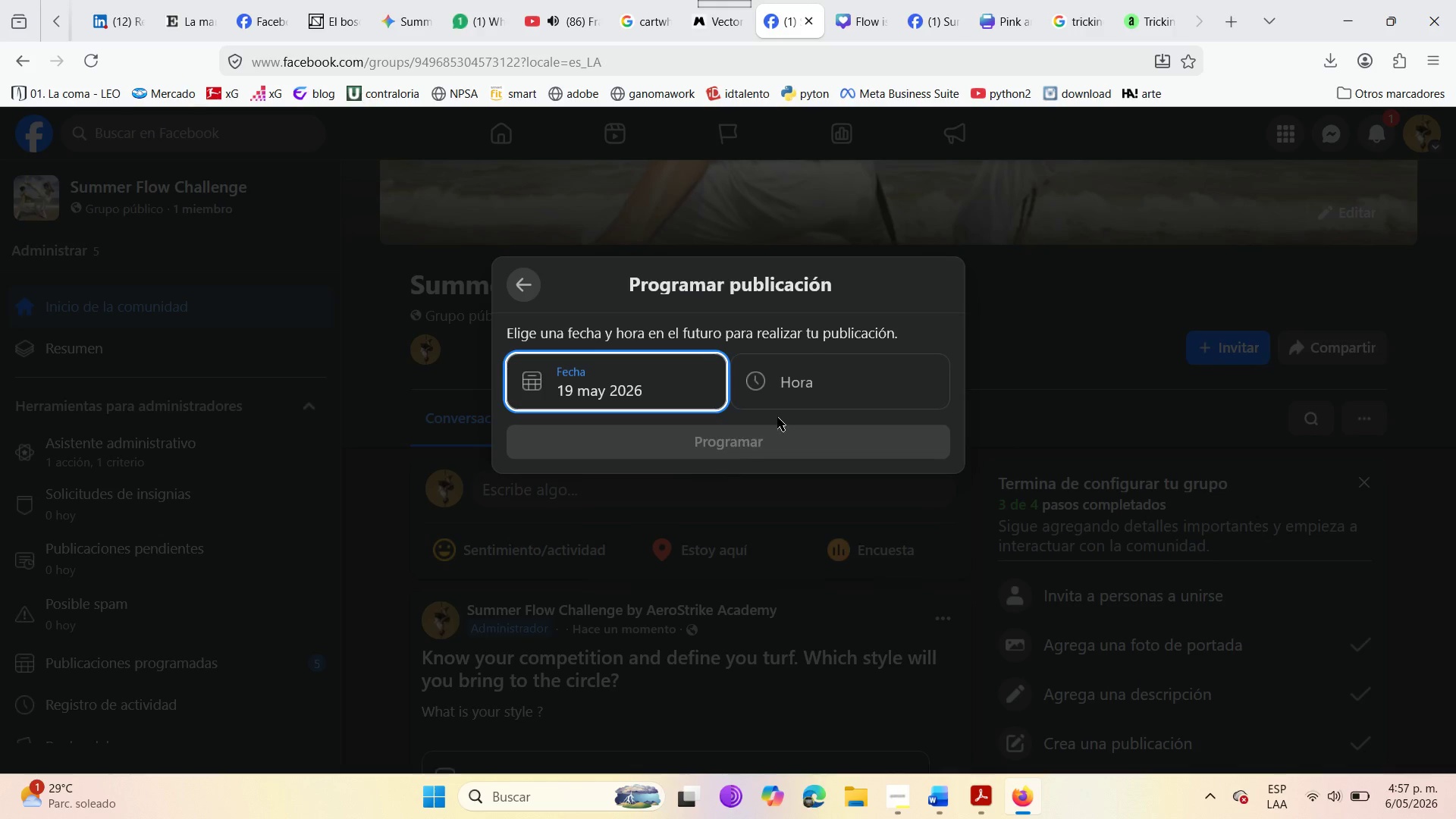 
left_click([782, 397])
 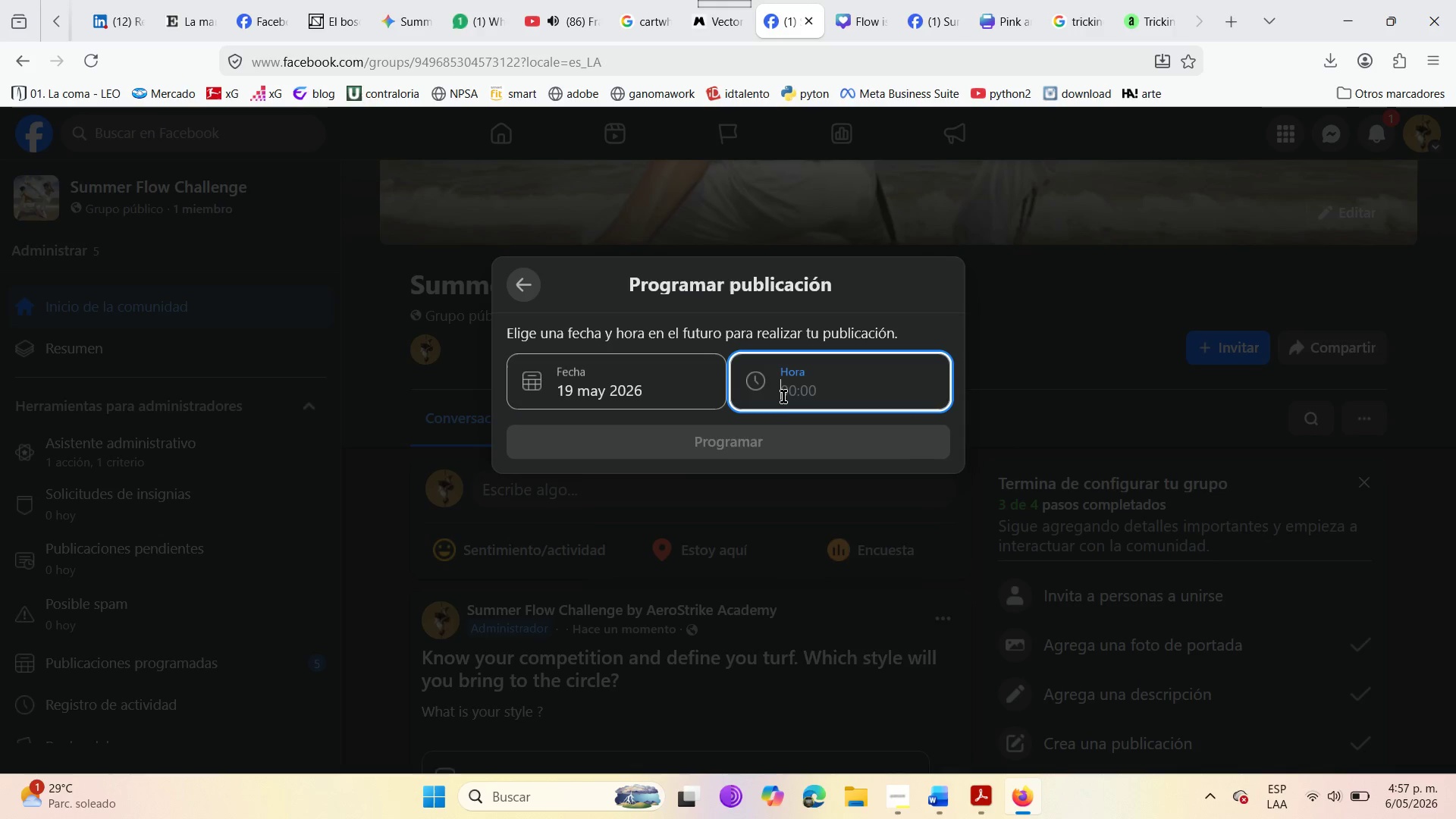 
type(10>00)
 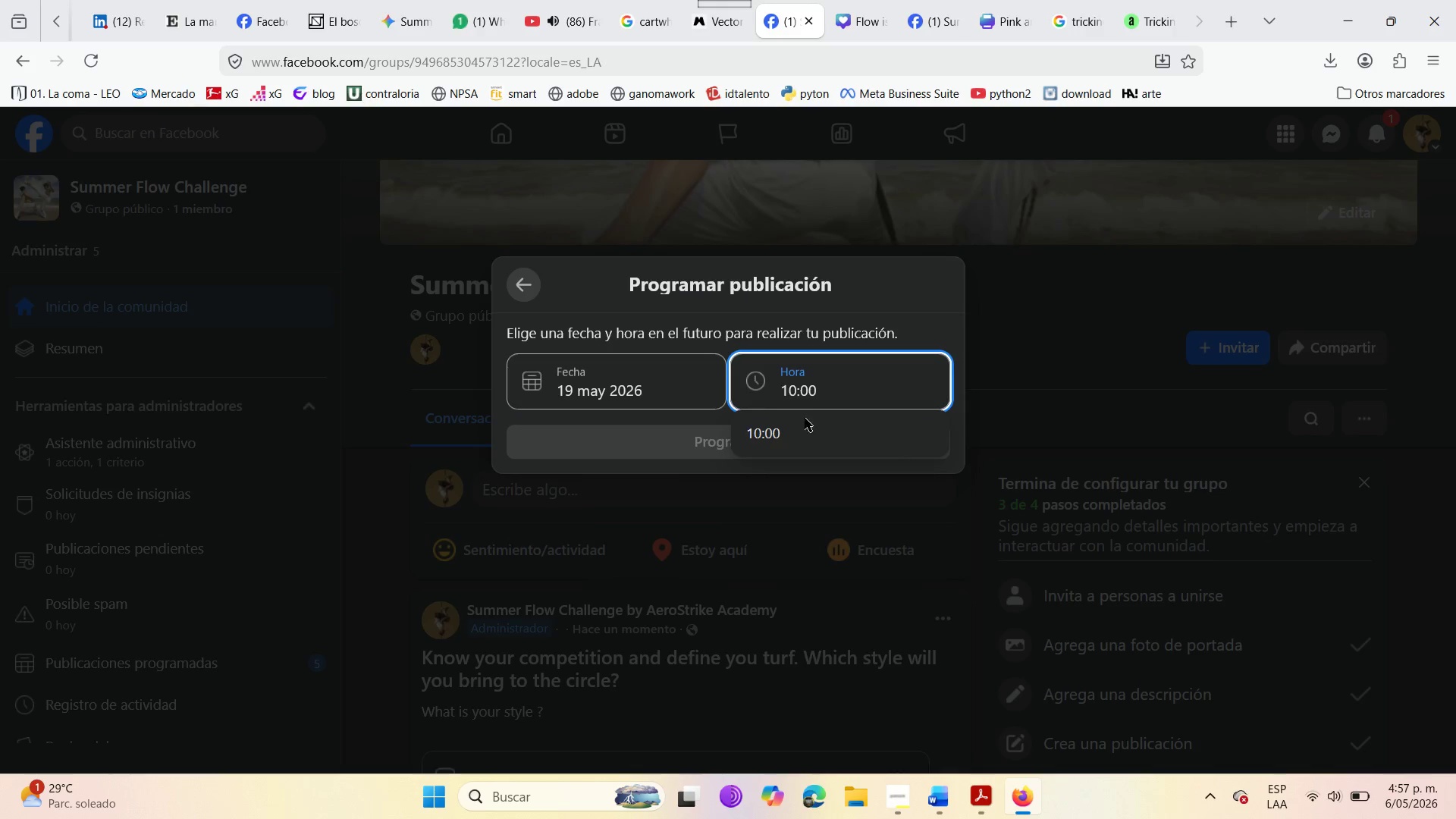 
left_click([805, 419])
 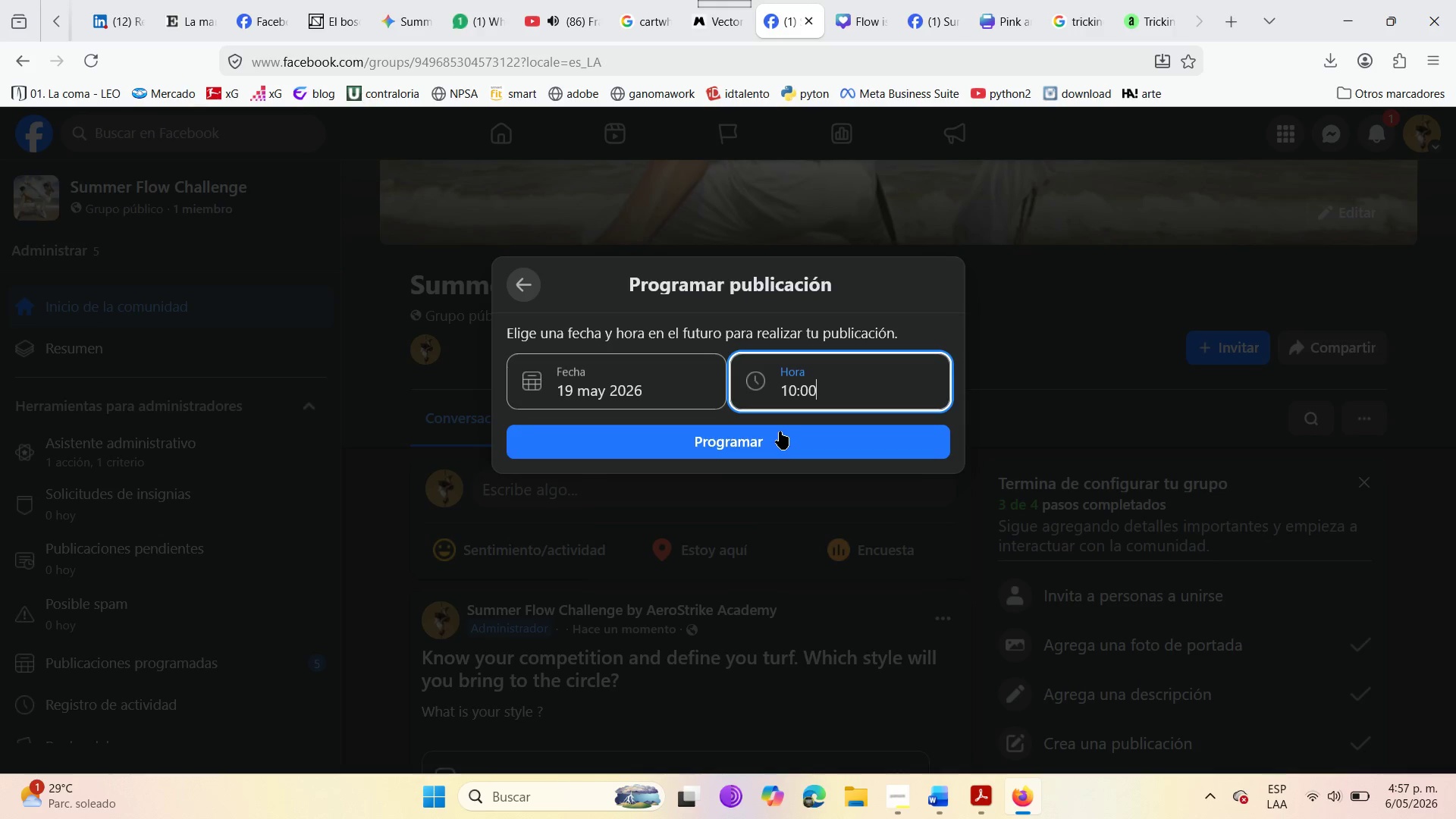 
left_click([779, 432])
 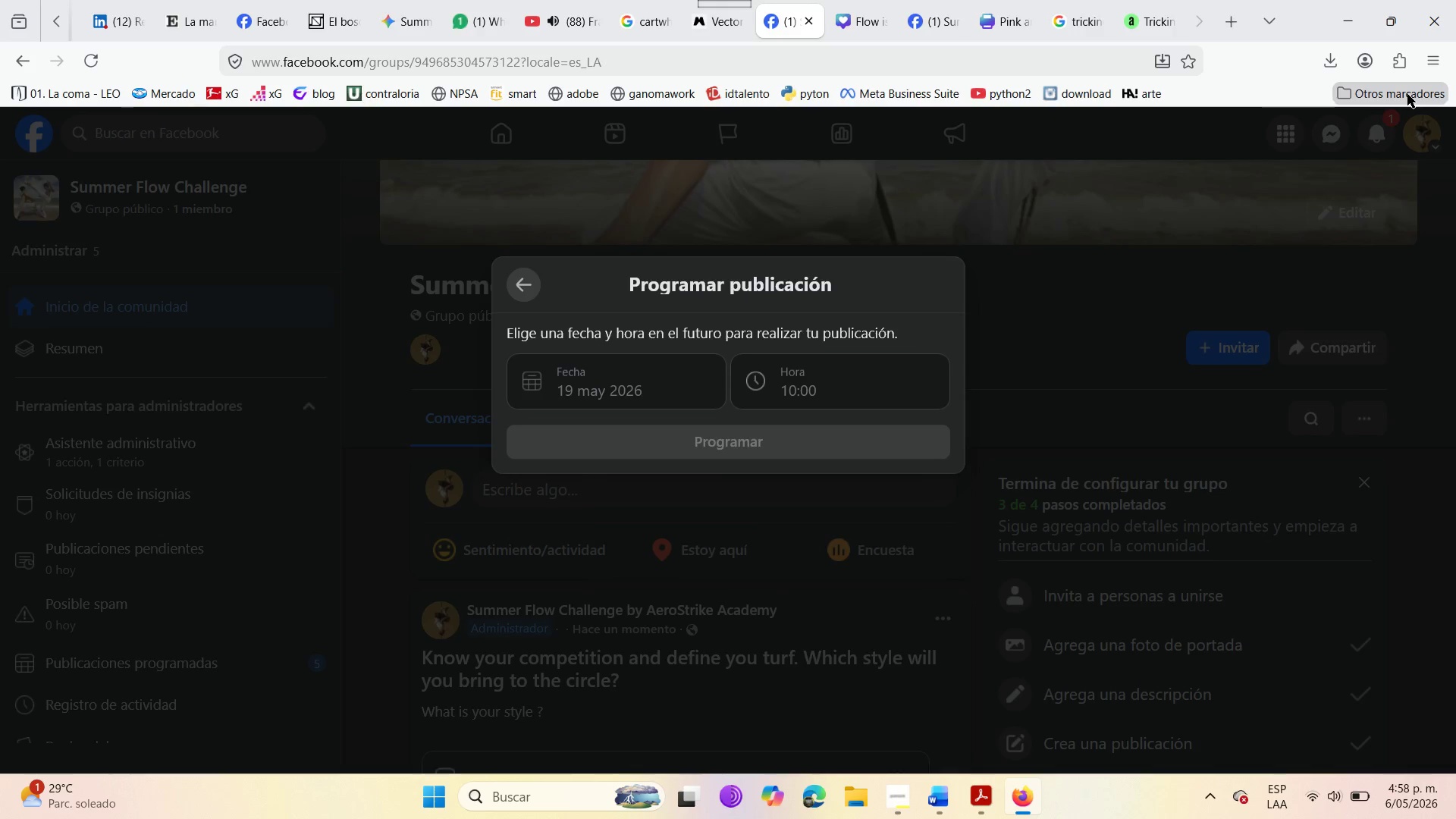 
mouse_move([902, 0])
 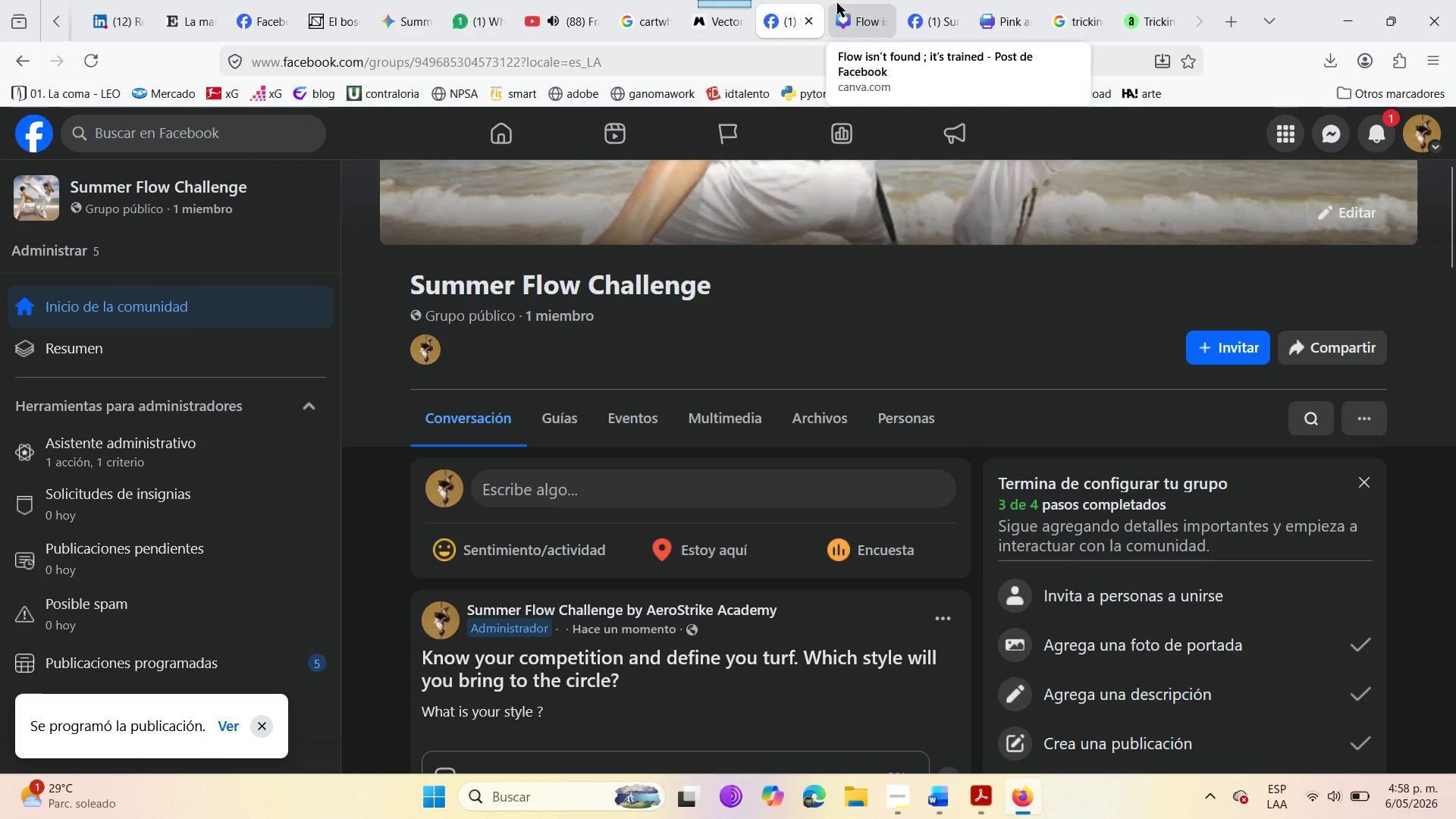 
left_click([926, 0])
 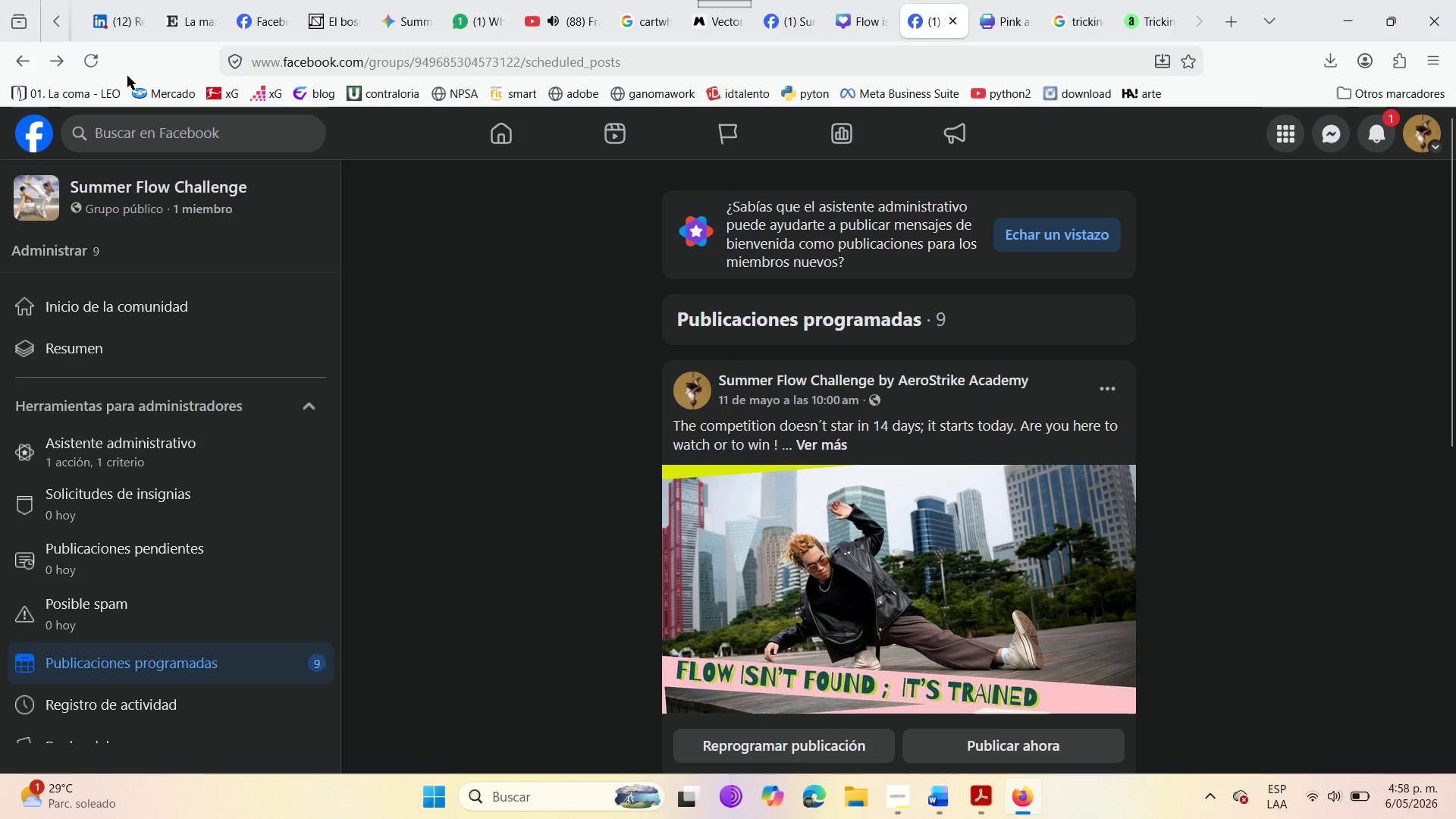 
wait(9.95)
 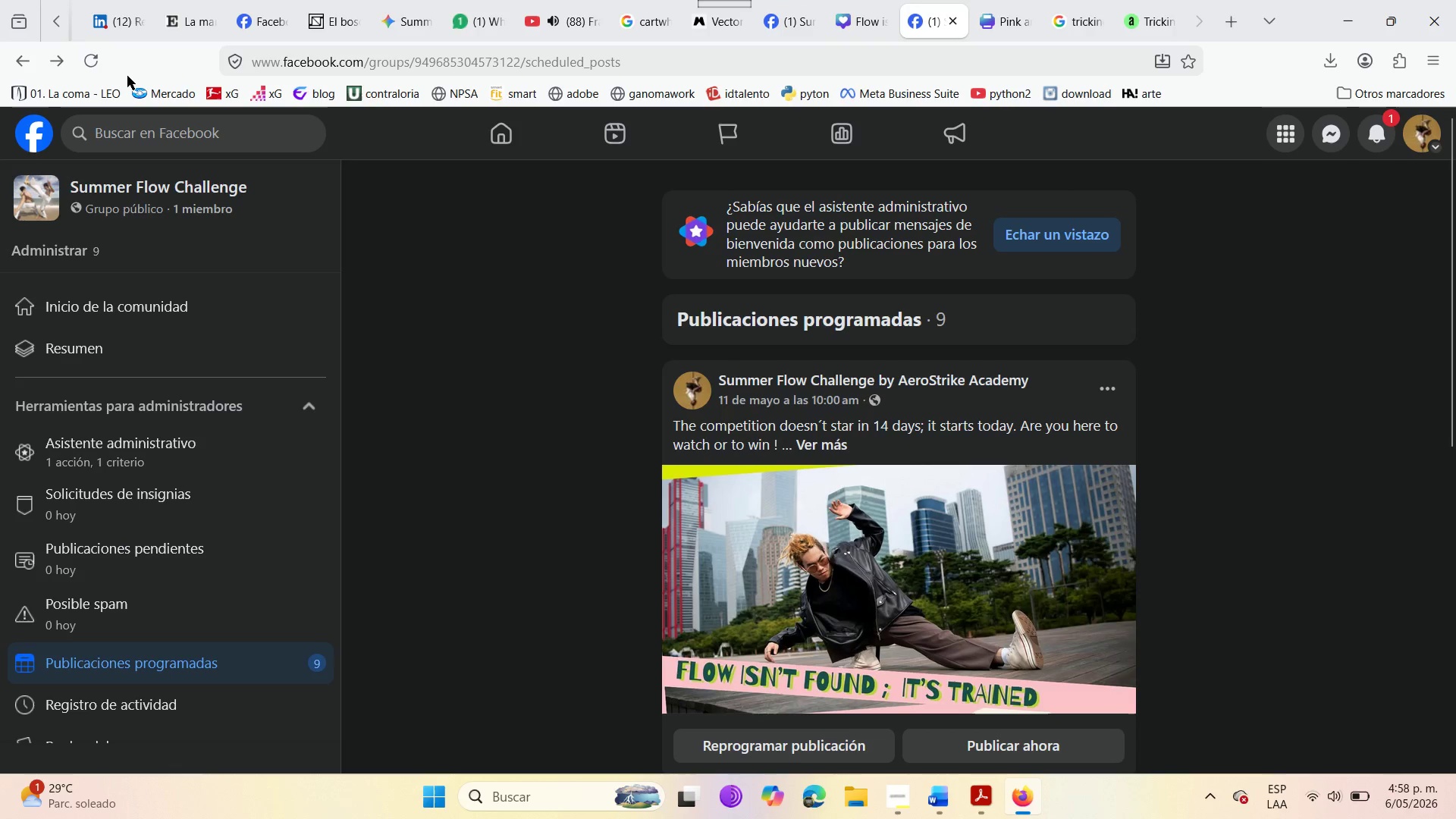 
scroll: coordinate [578, 441], scroll_direction: down, amount: 4.0
 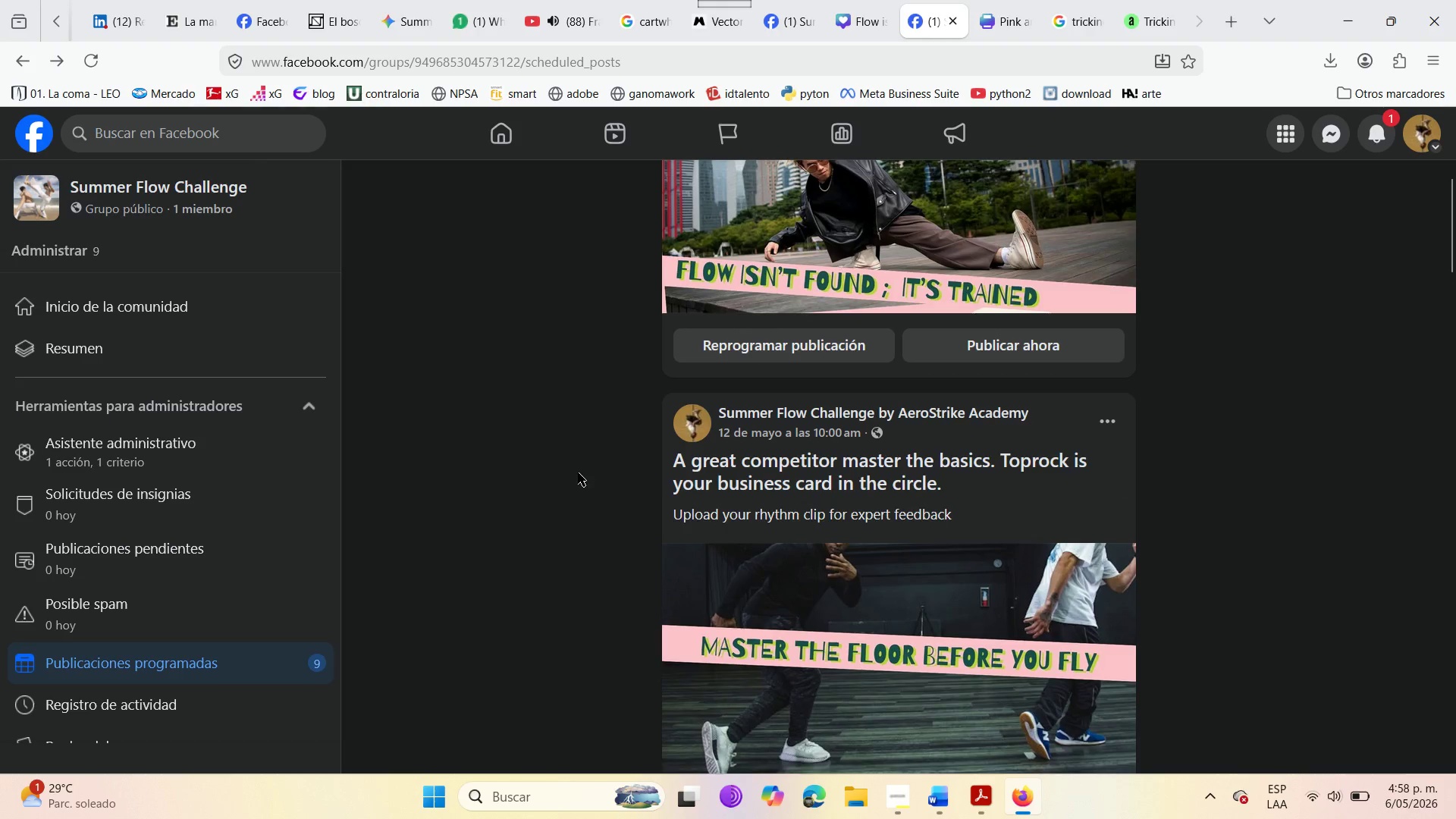 
scroll: coordinate [576, 473], scroll_direction: up, amount: 4.0
 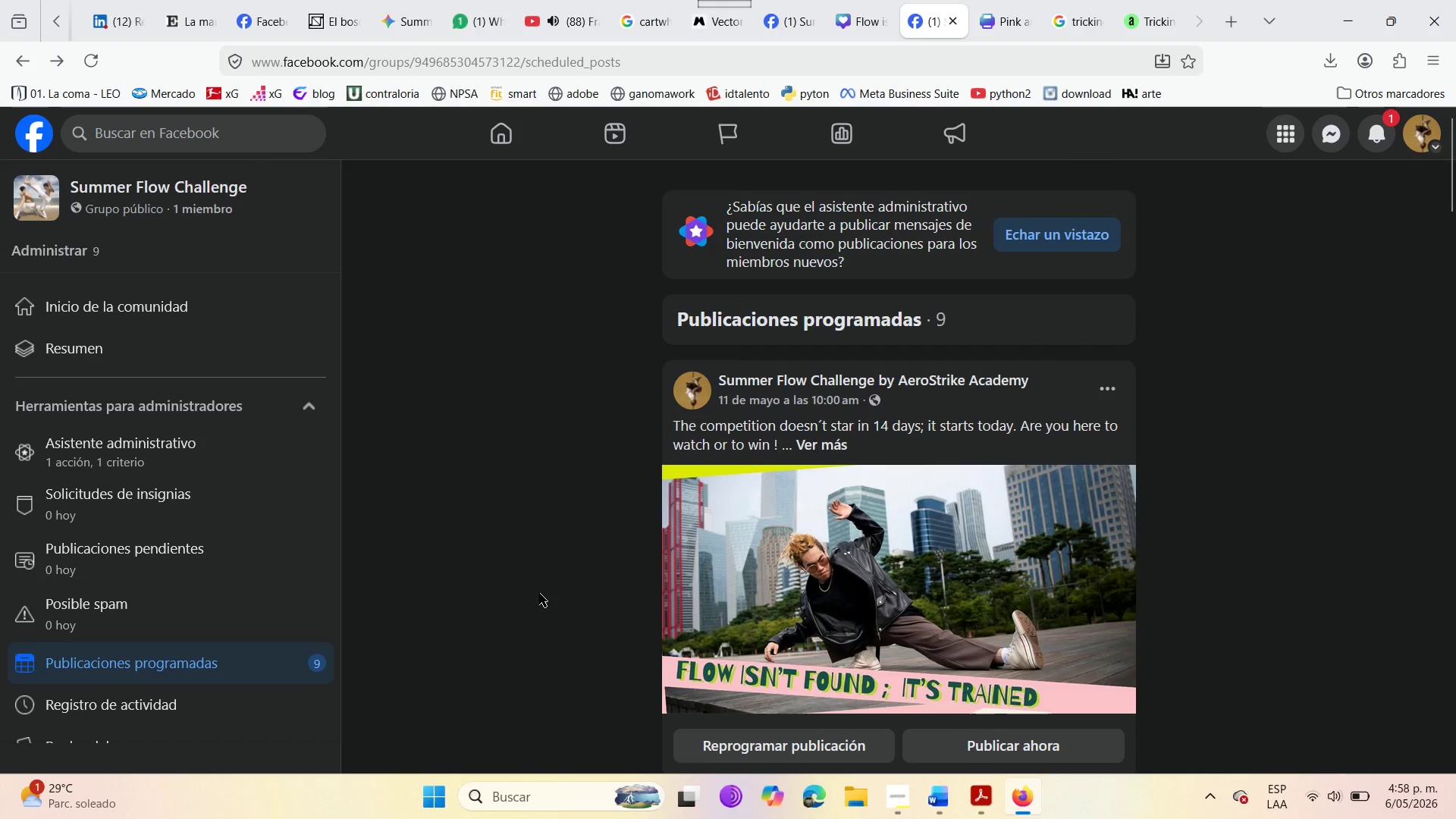 
scroll: coordinate [514, 578], scroll_direction: down, amount: 28.0
 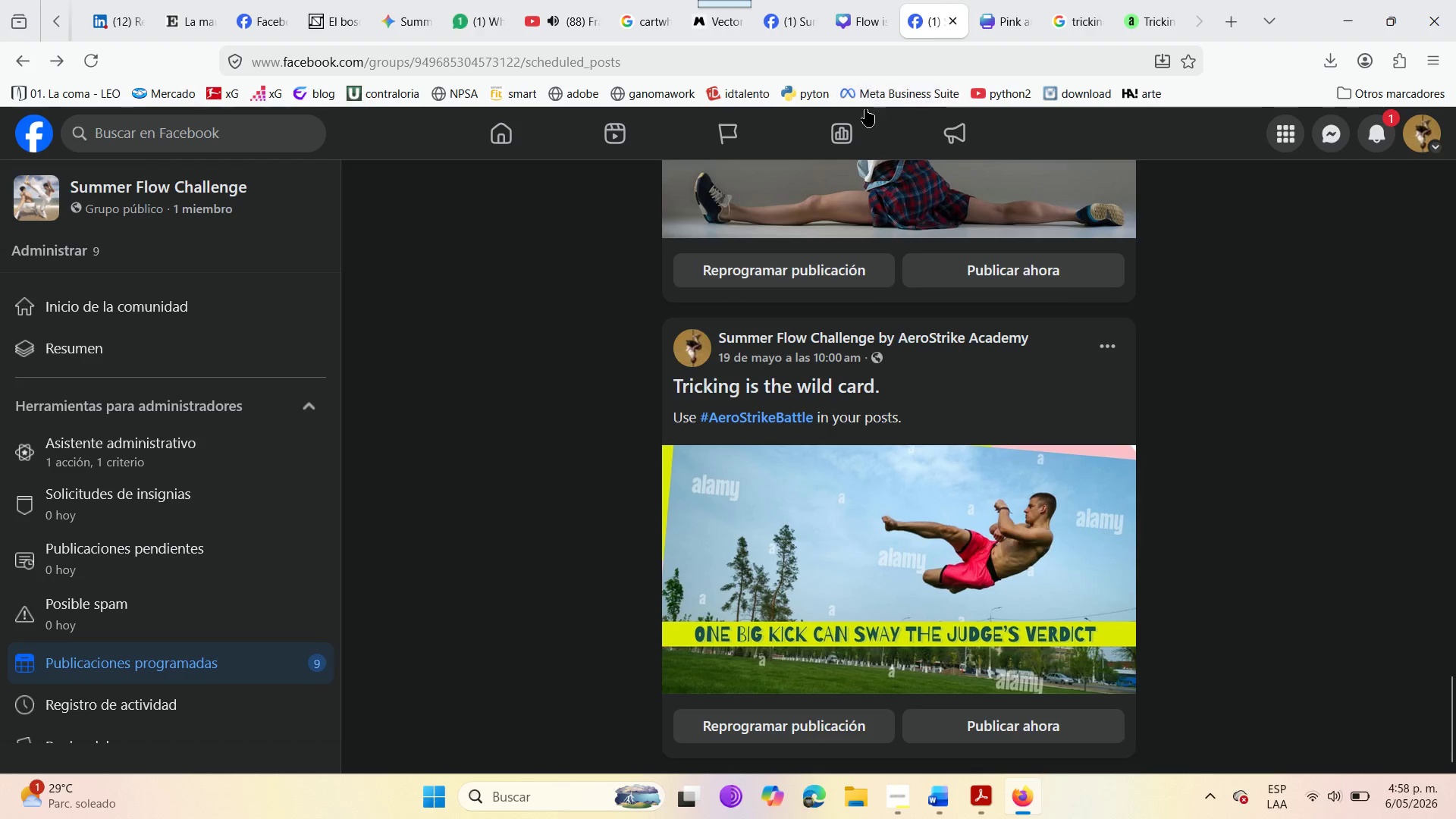 
left_click([846, 0])
 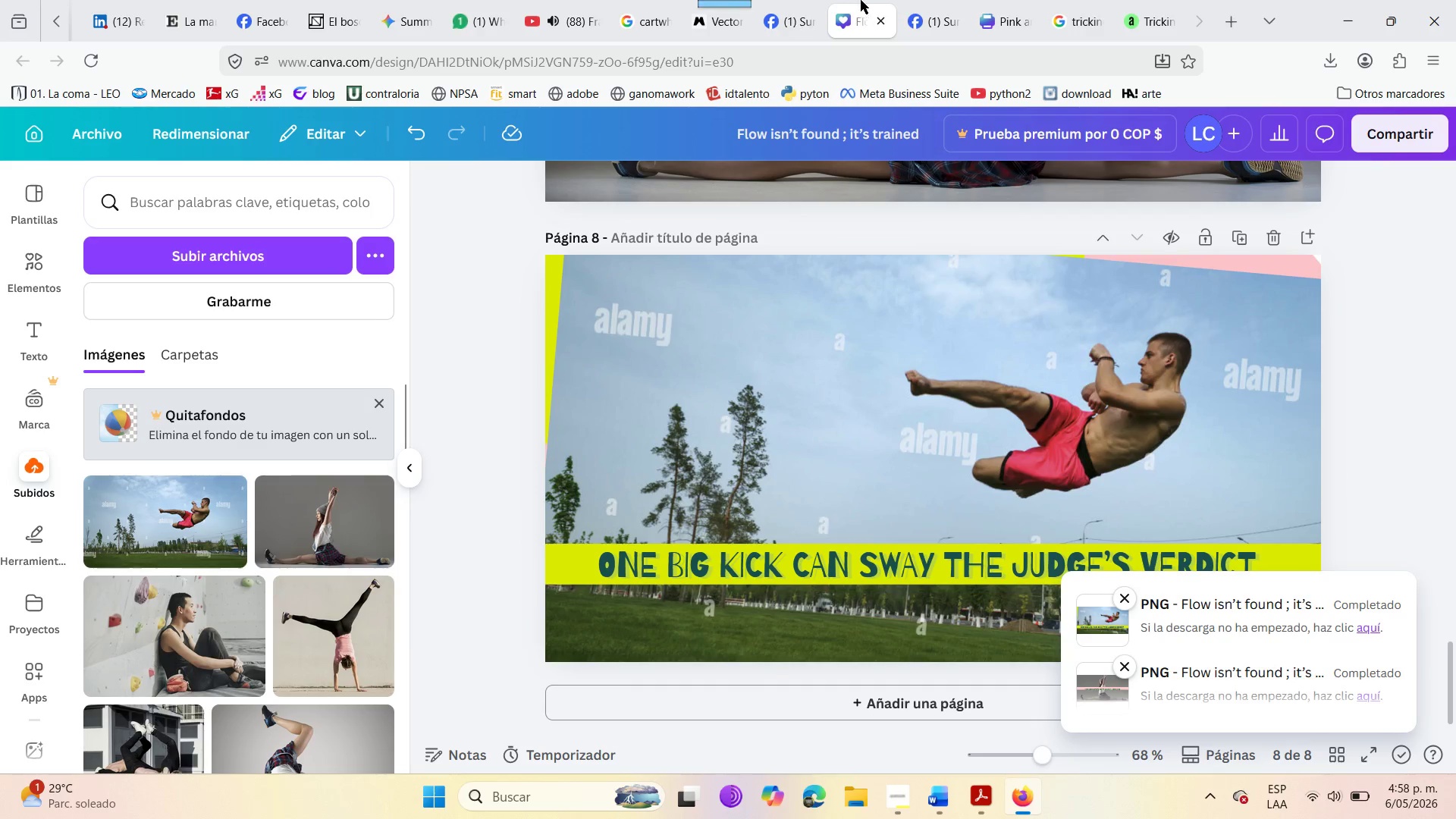 
left_click([796, 0])
 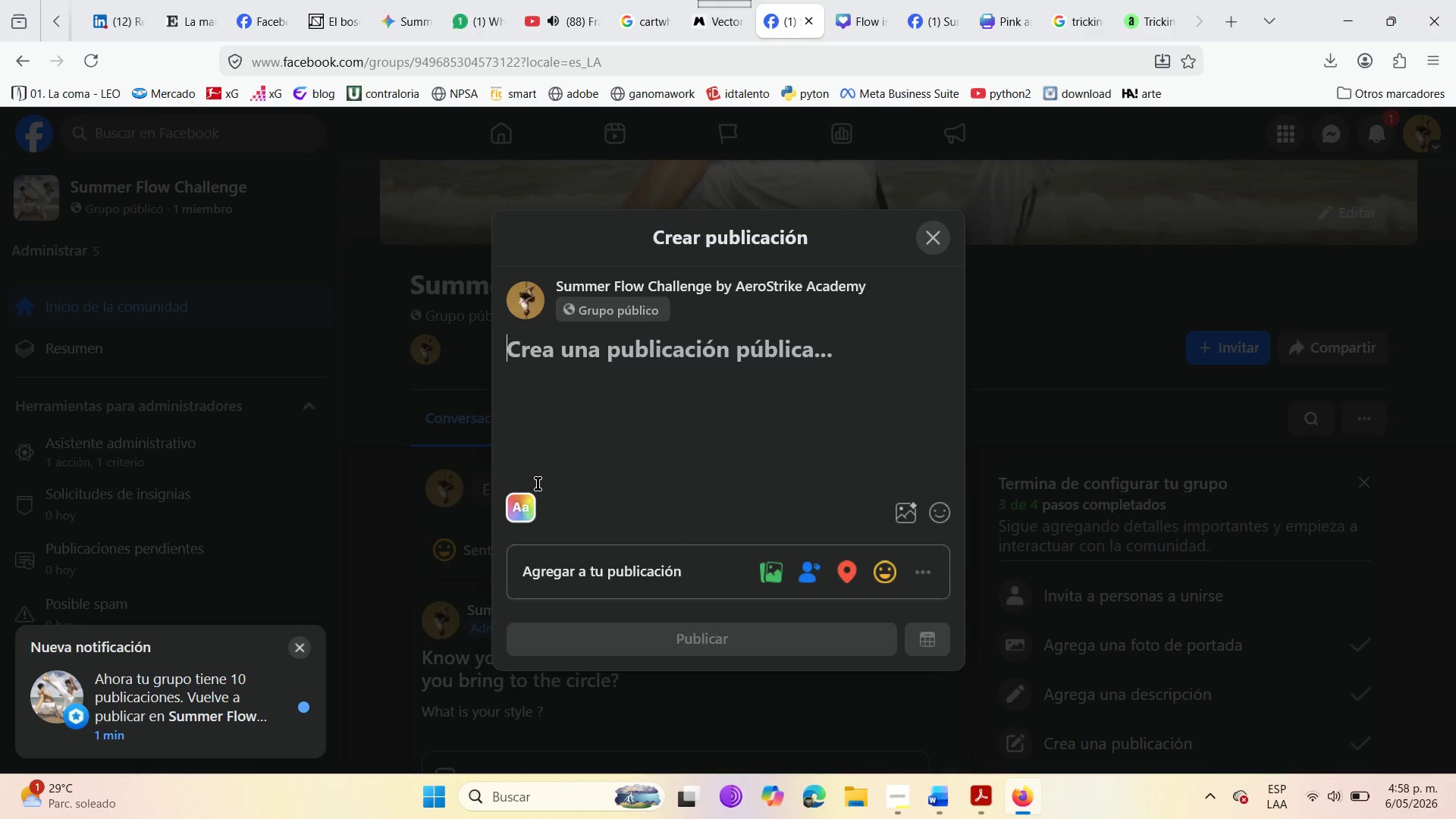 
wait(10.19)
 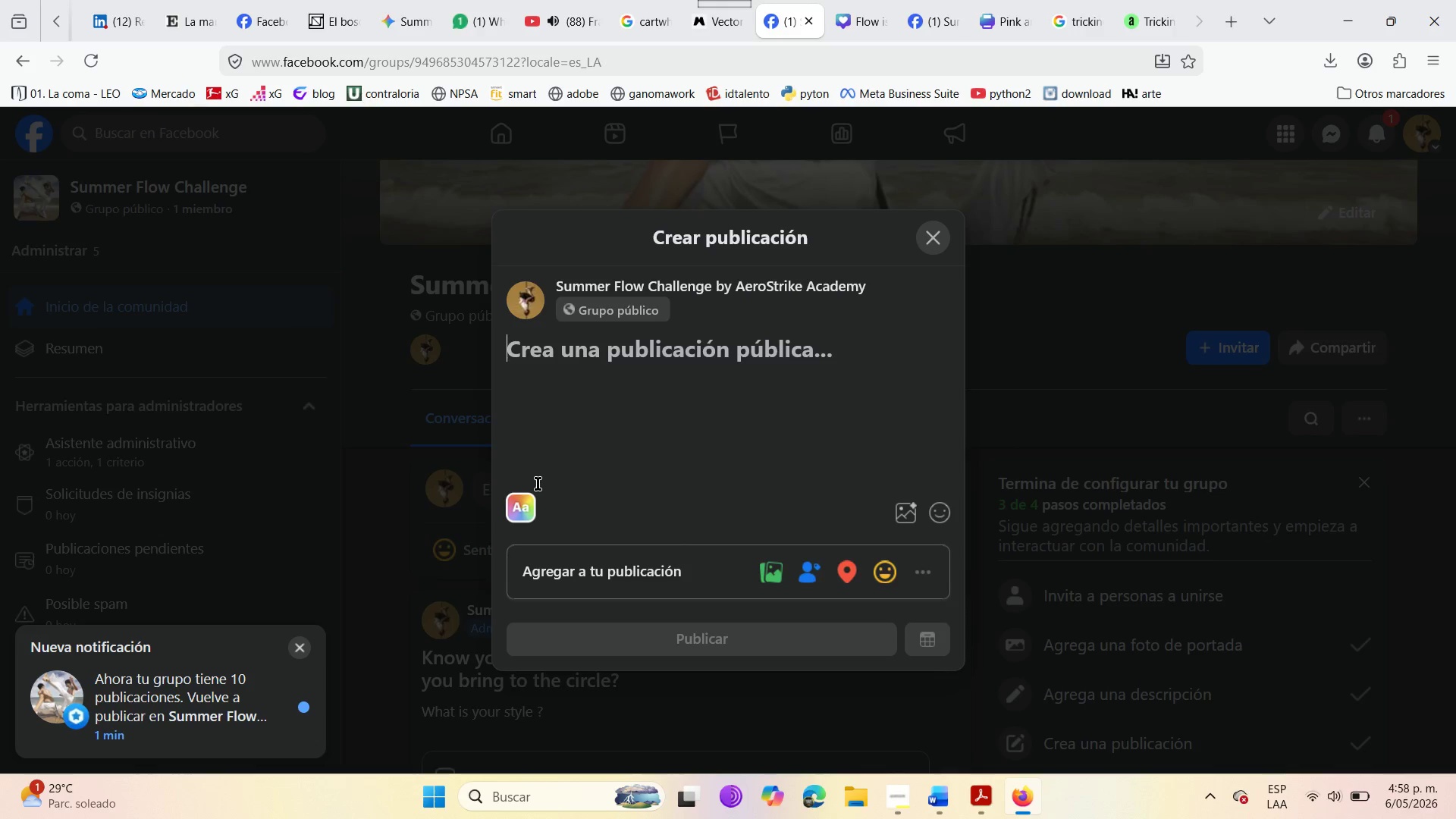 
left_click([894, 808])